 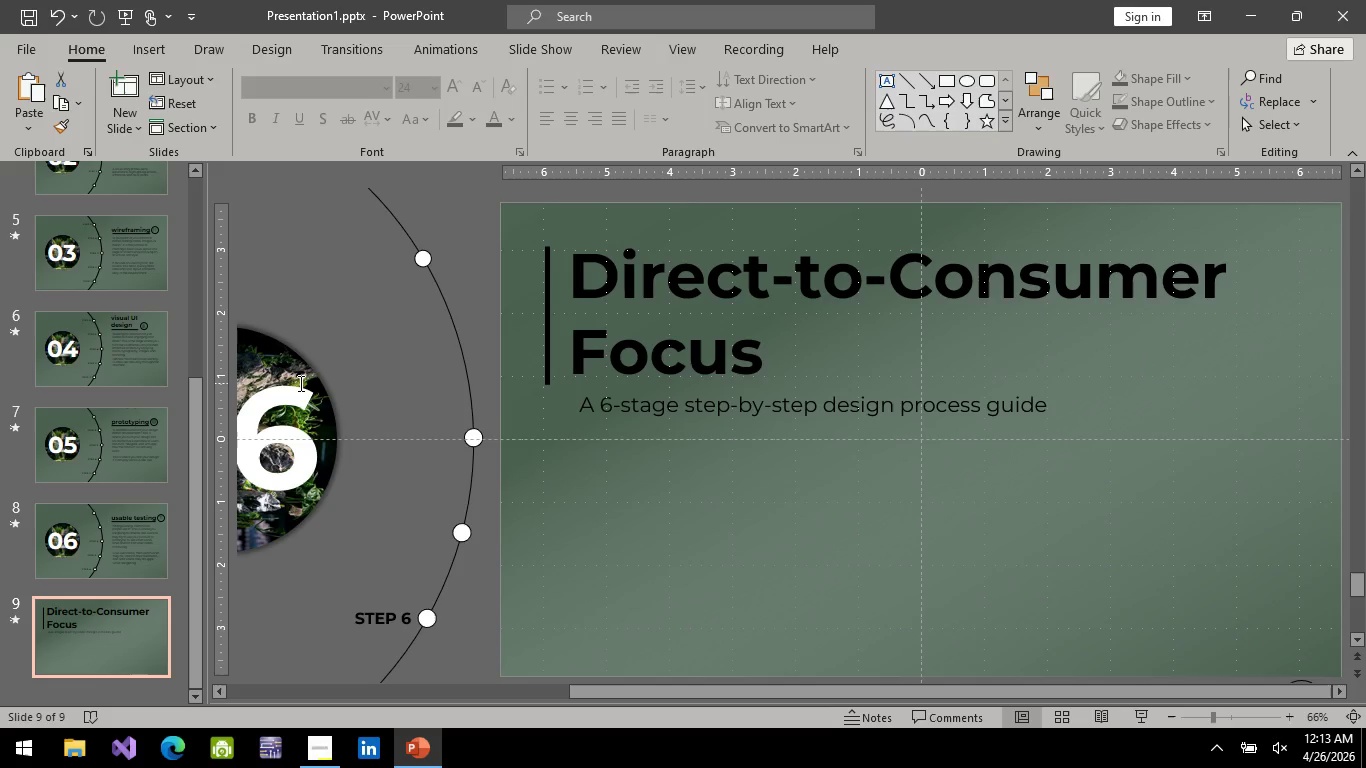 
scroll: coordinate [739, 525], scroll_direction: down, amount: 1.0
 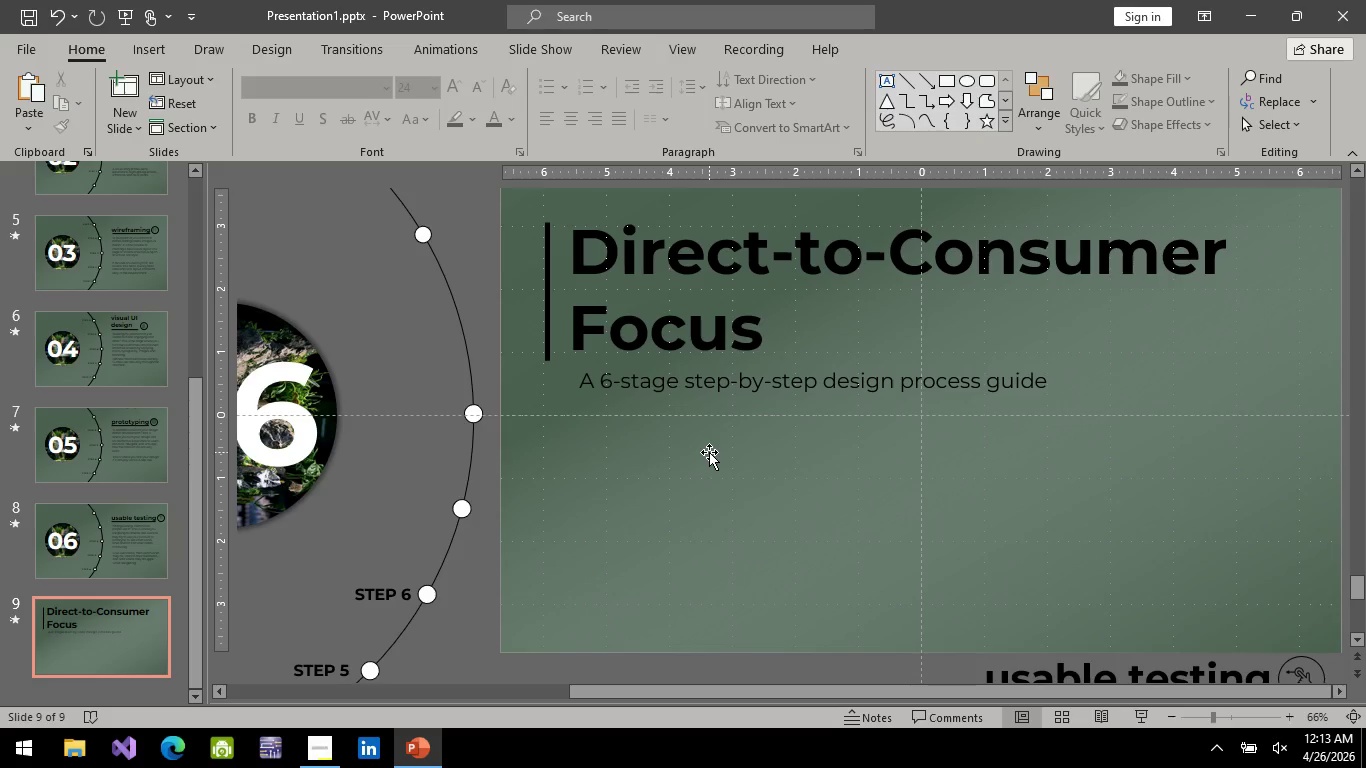 
wait(13.9)
 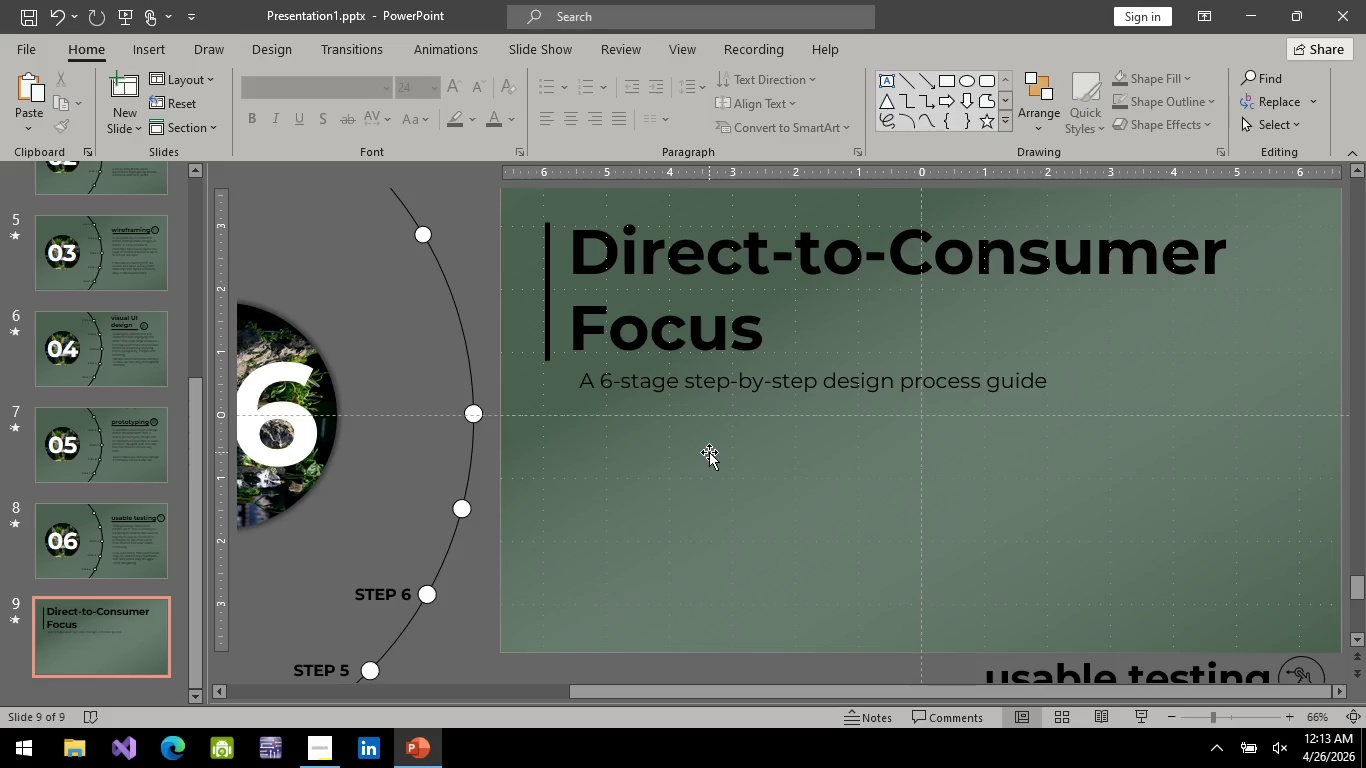 
left_click([714, 376])
 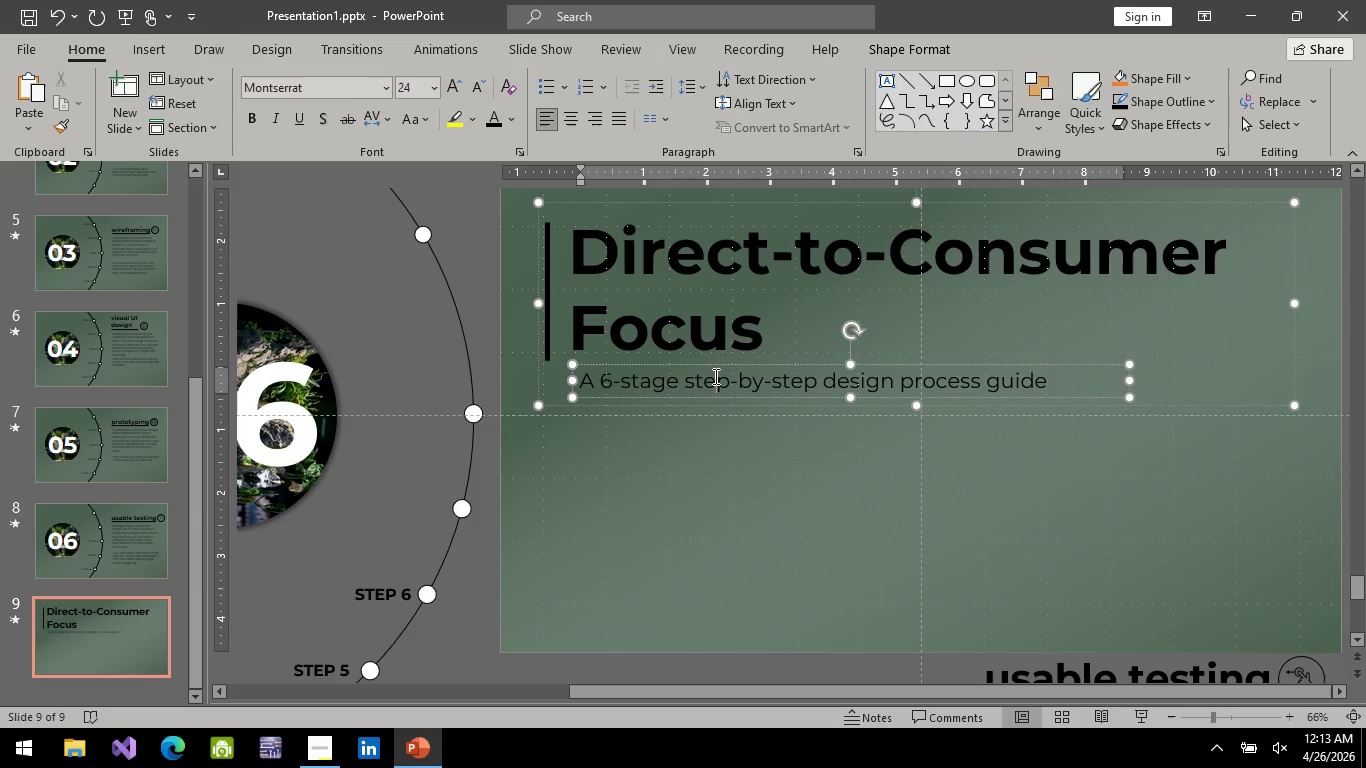 
key(Control+A)
 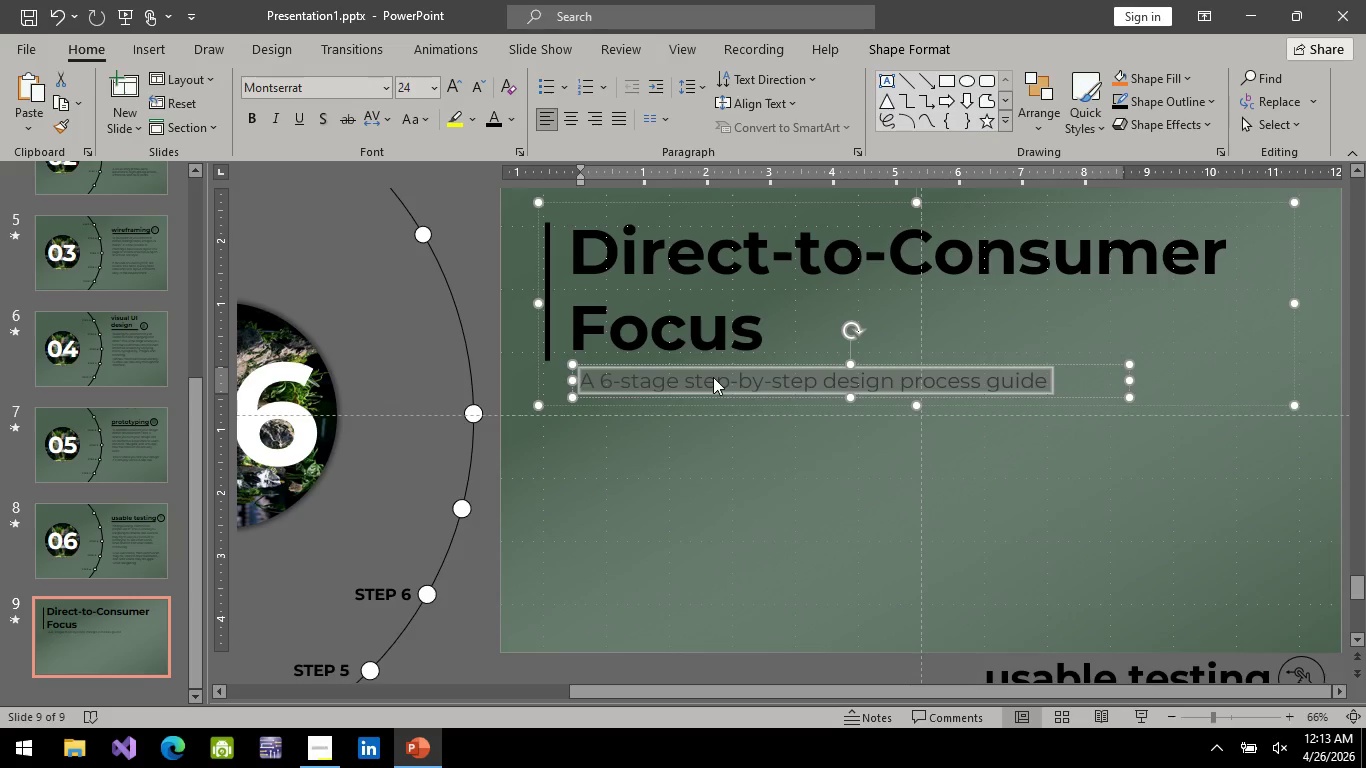 
key(Backspace)
 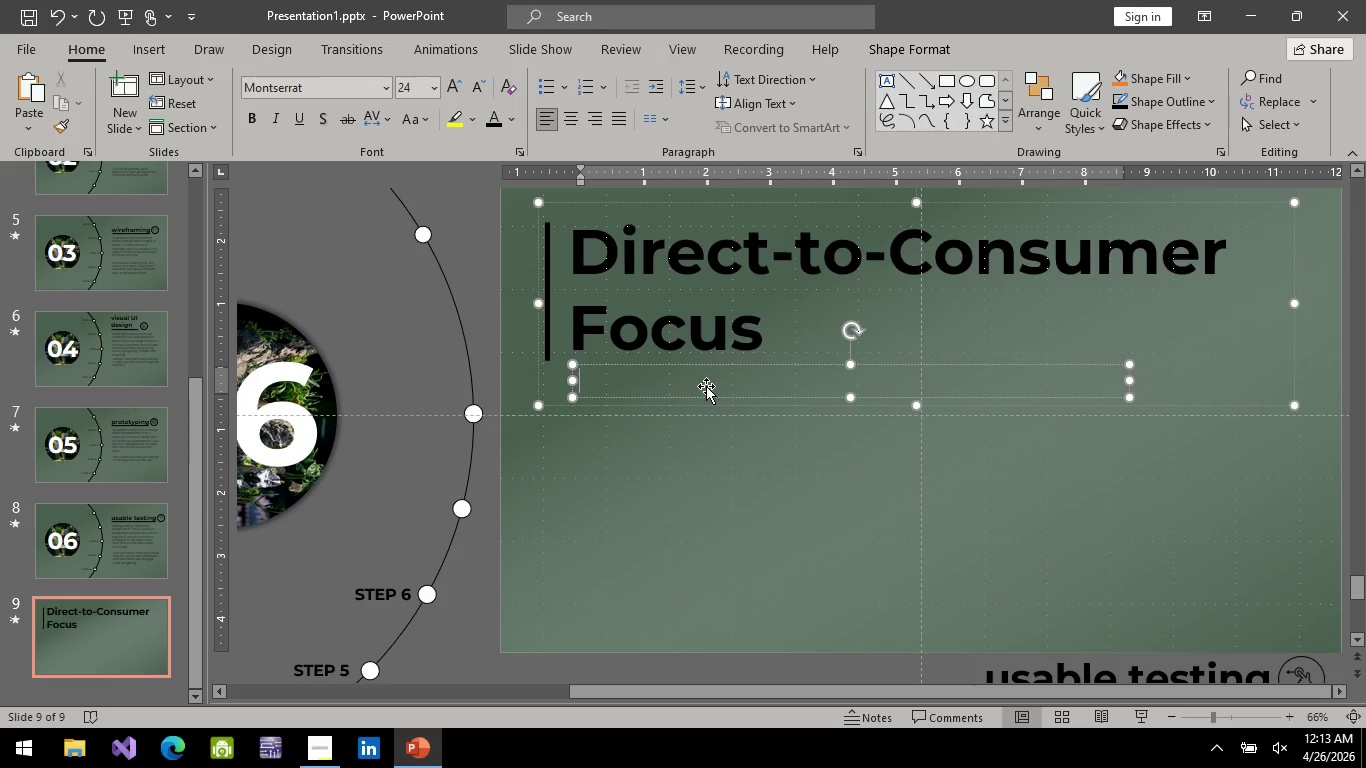 
key(Alt+AltLeft)
 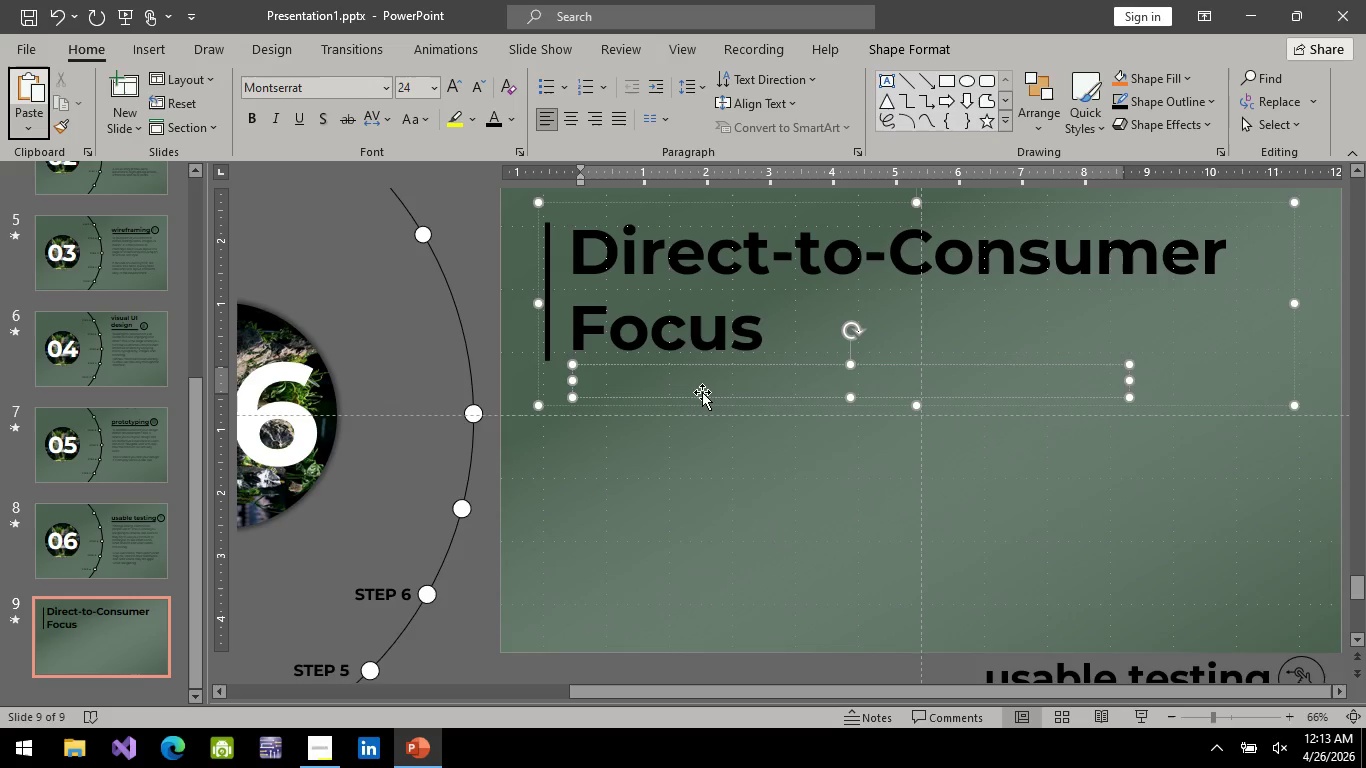 
key(Tab)
 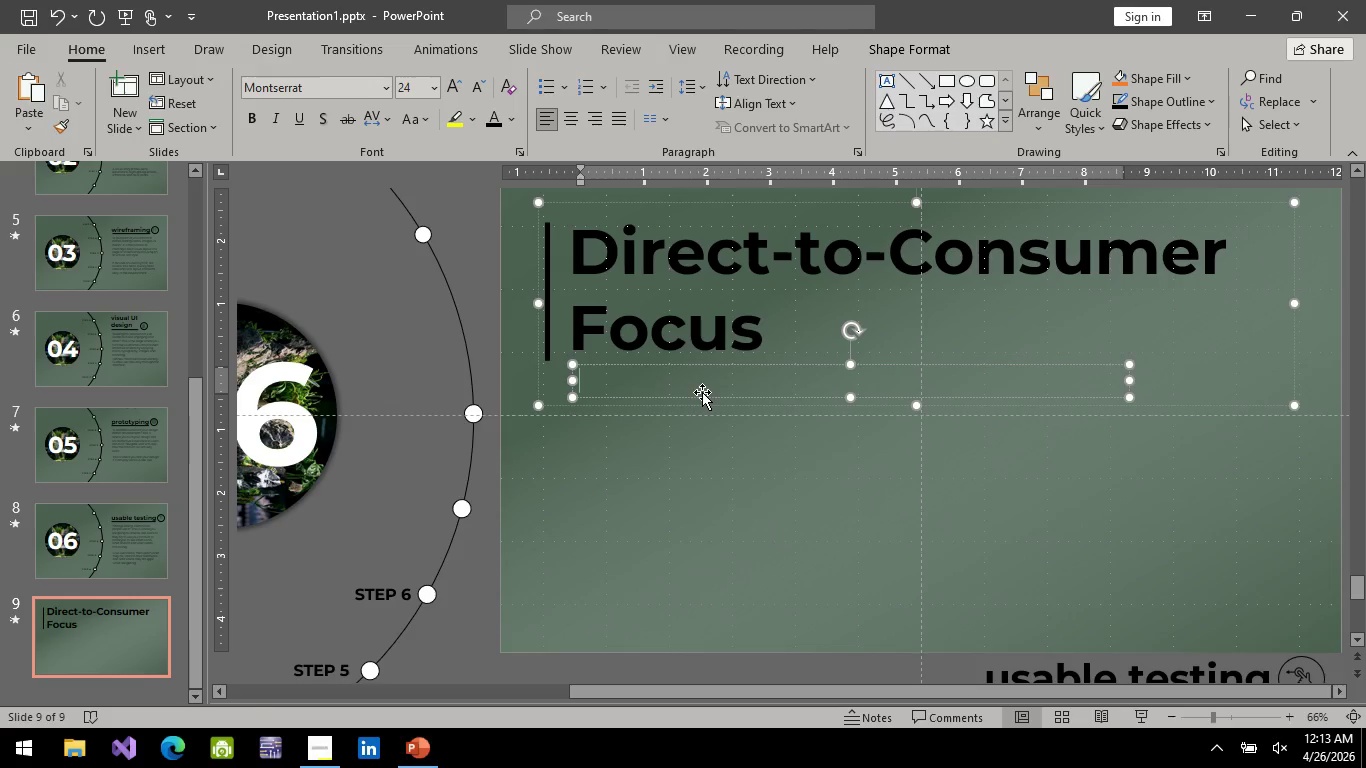 
key(Alt+AltLeft)
 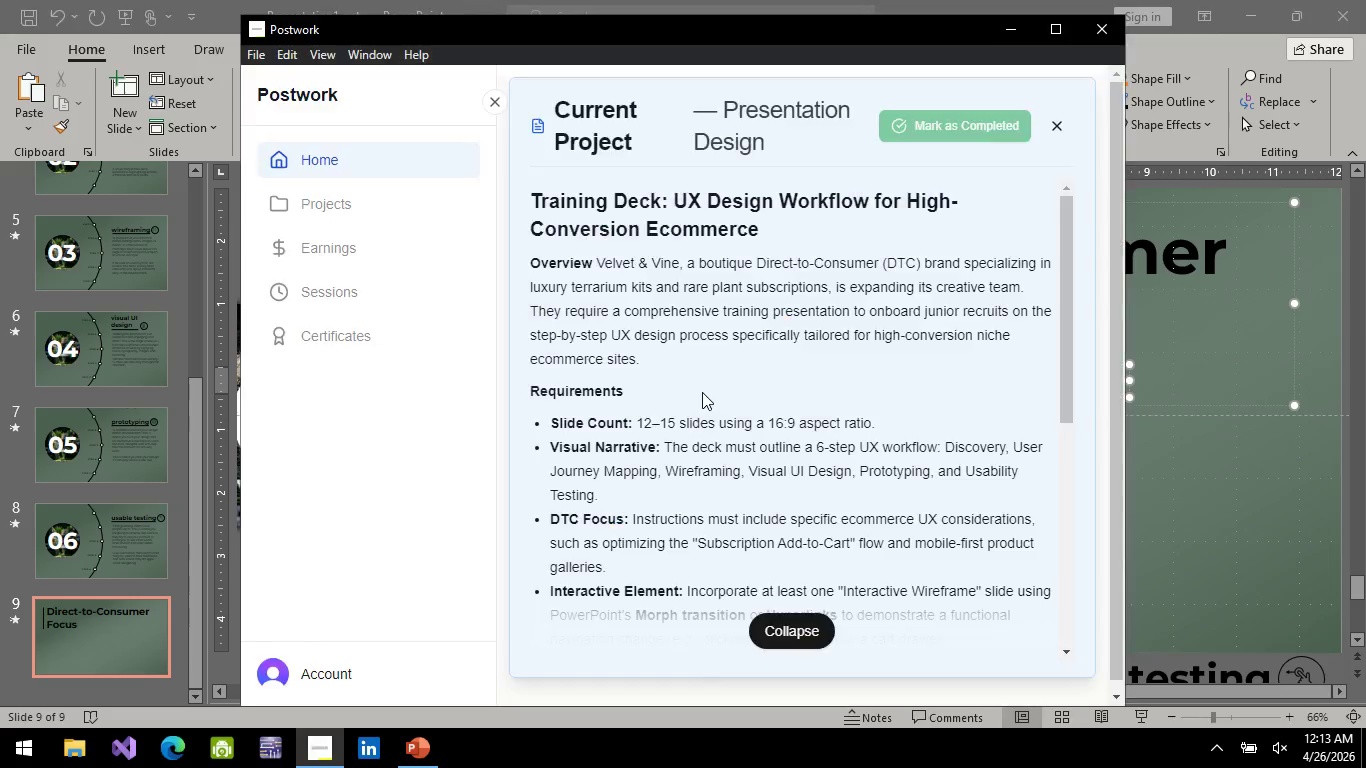 
key(Alt+Tab)